 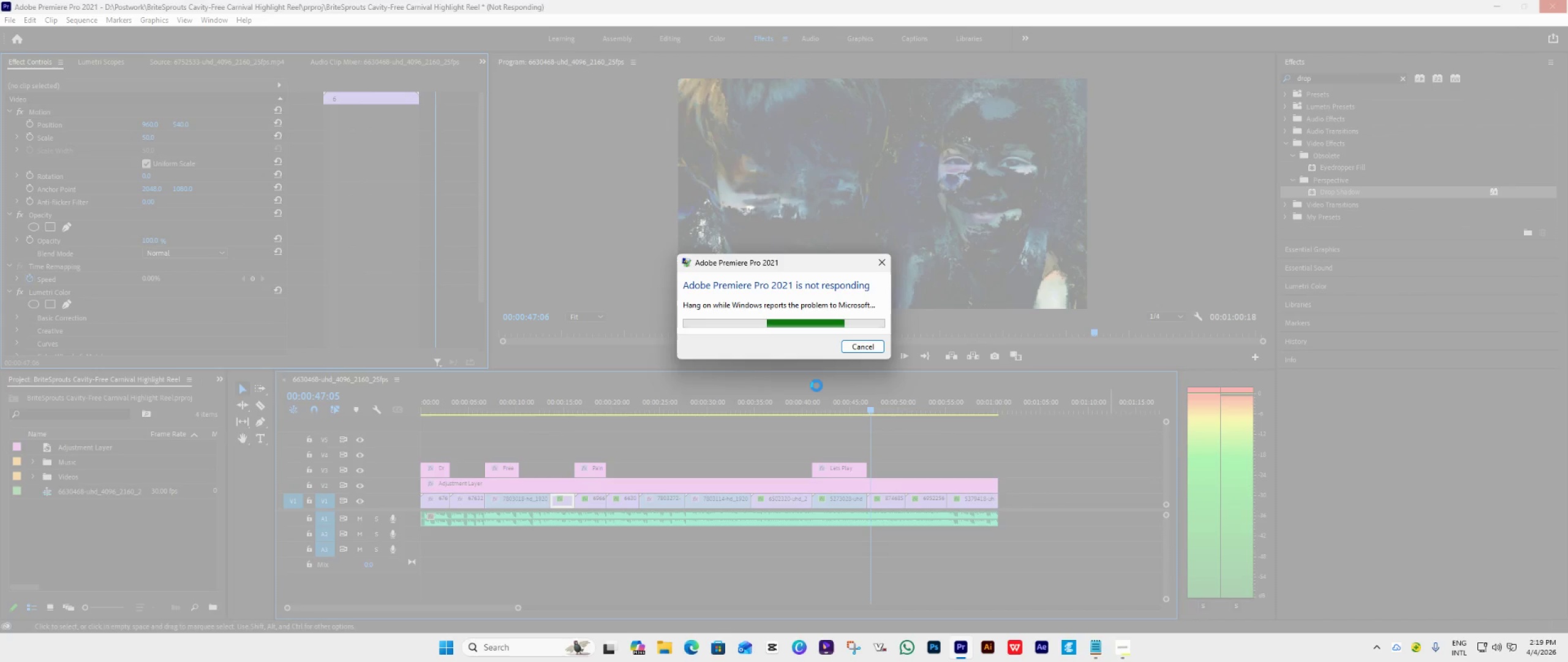 
left_click([959, 645])
 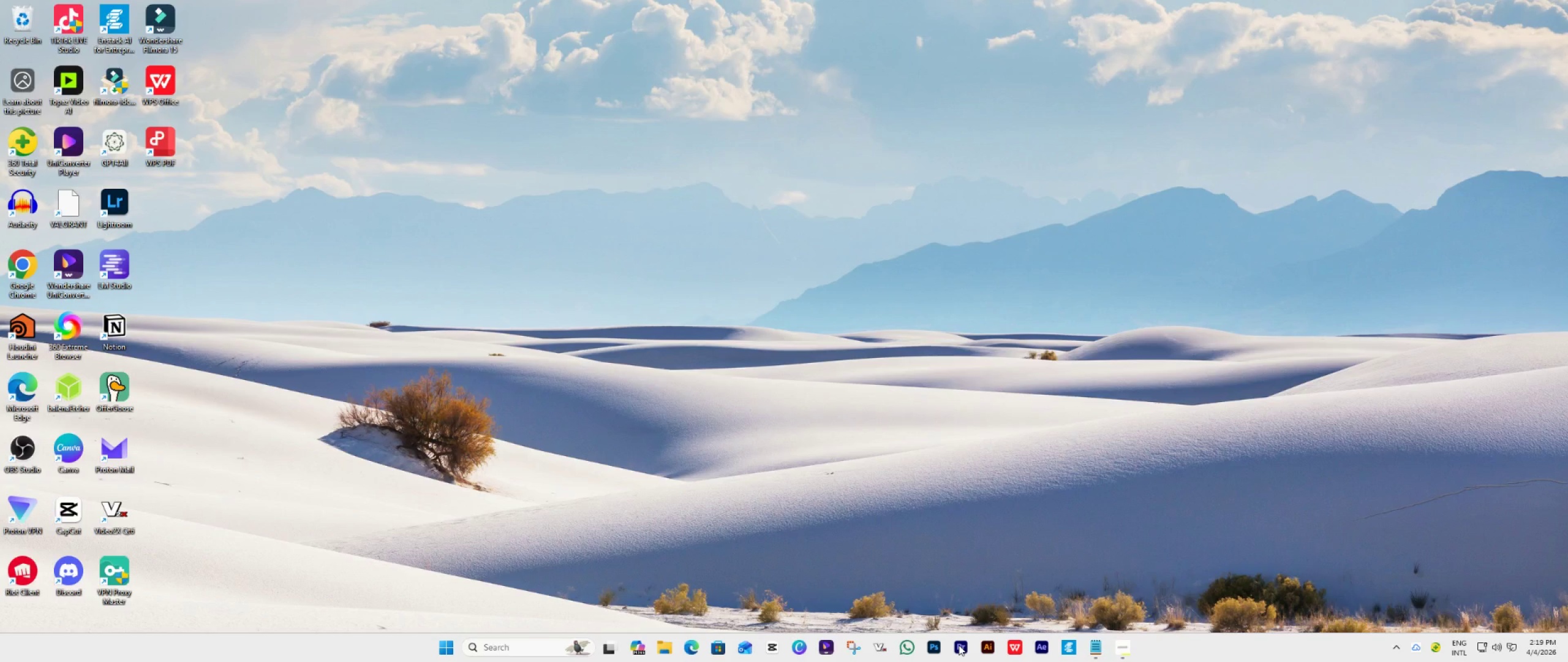 
wait(10.36)
 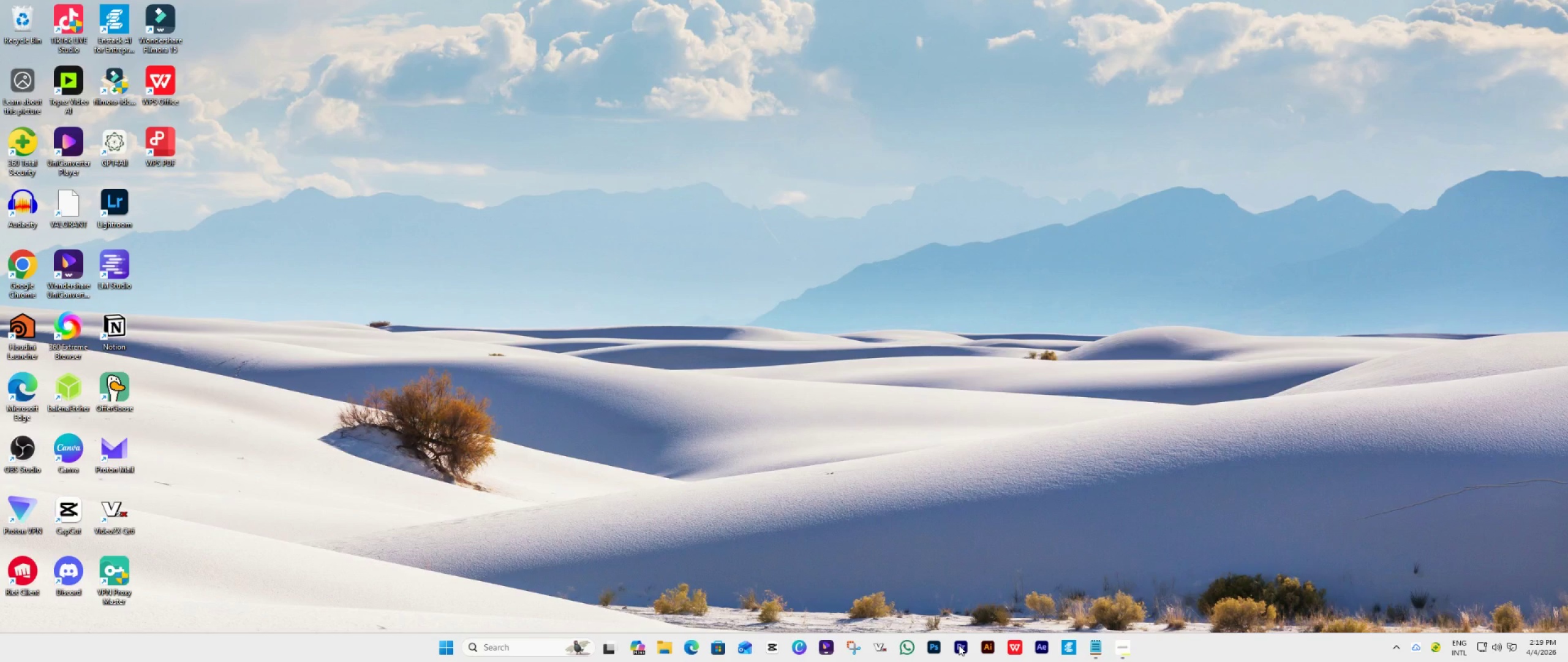 
left_click([967, 645])
 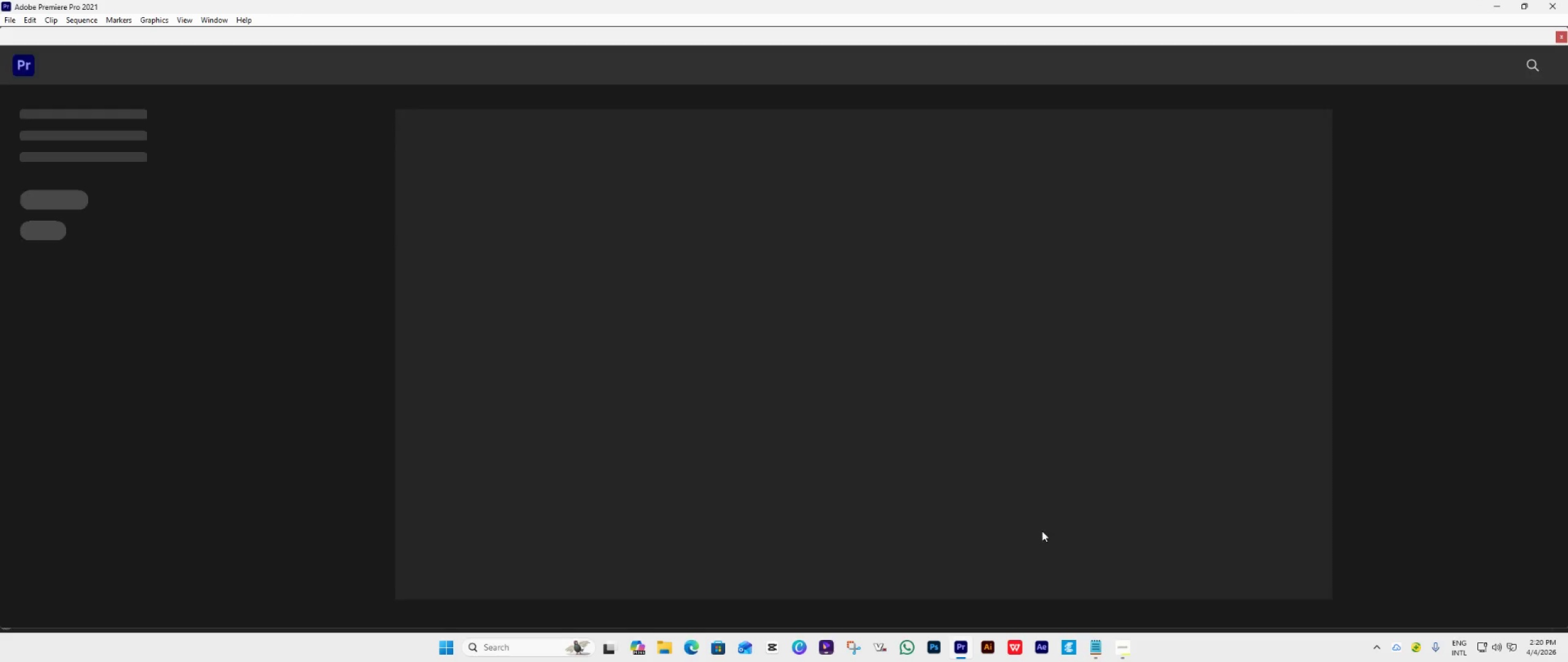 
left_click([543, 263])
 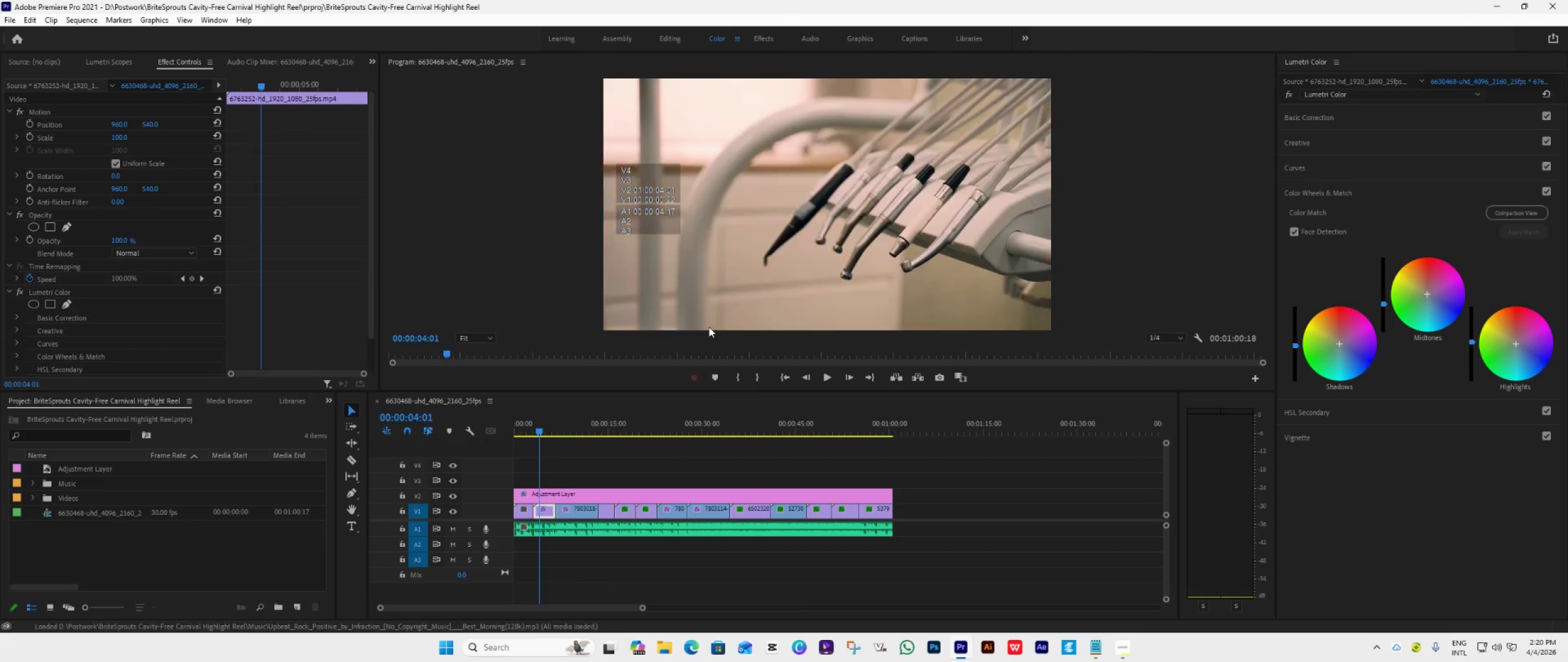 
key(Space)
 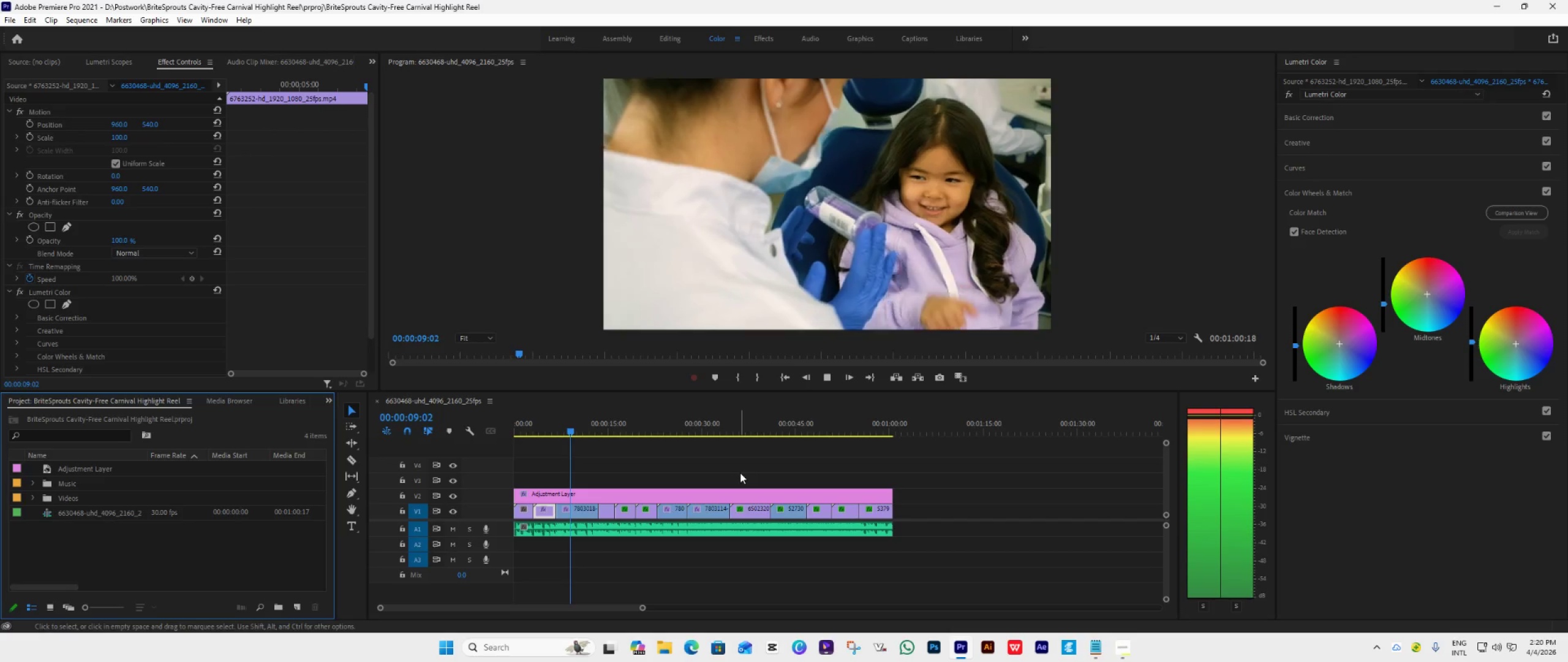 
wait(7.97)
 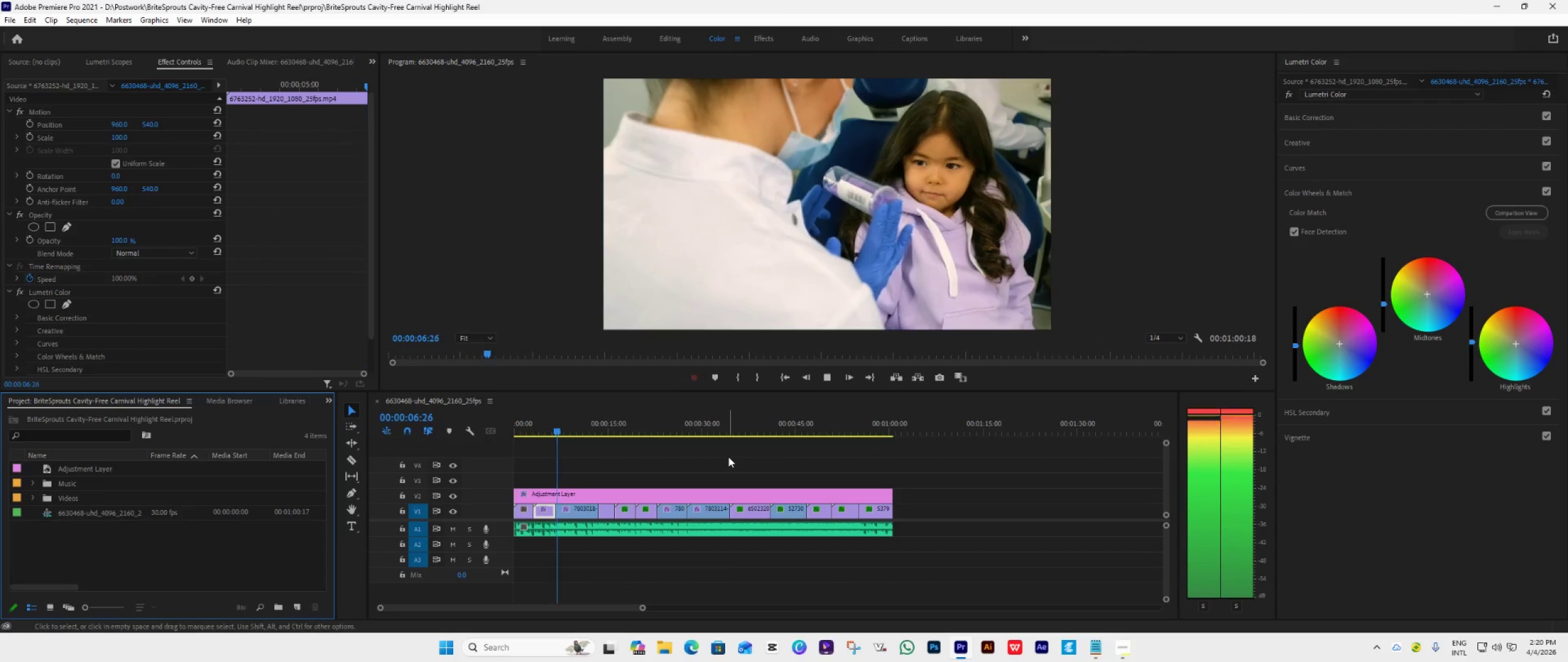 
key(Control+S)
 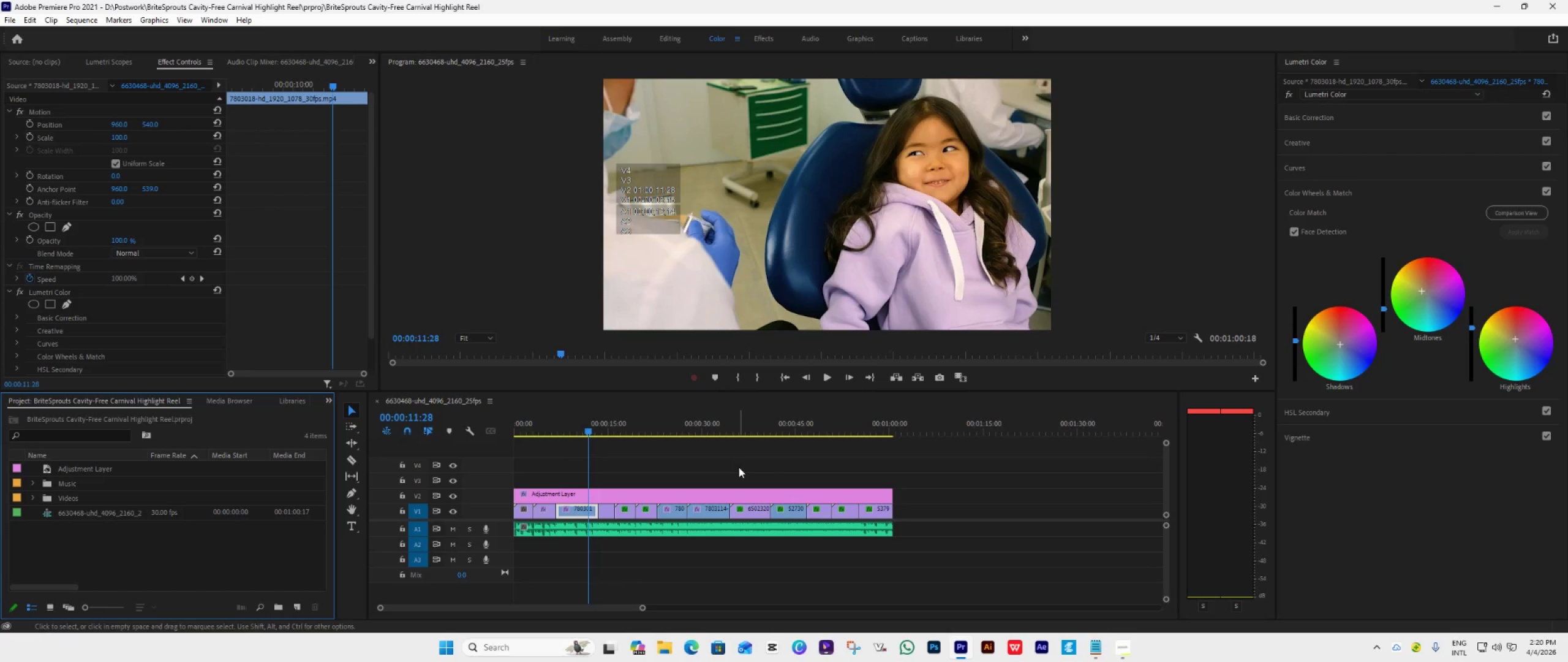 
key(Space)
 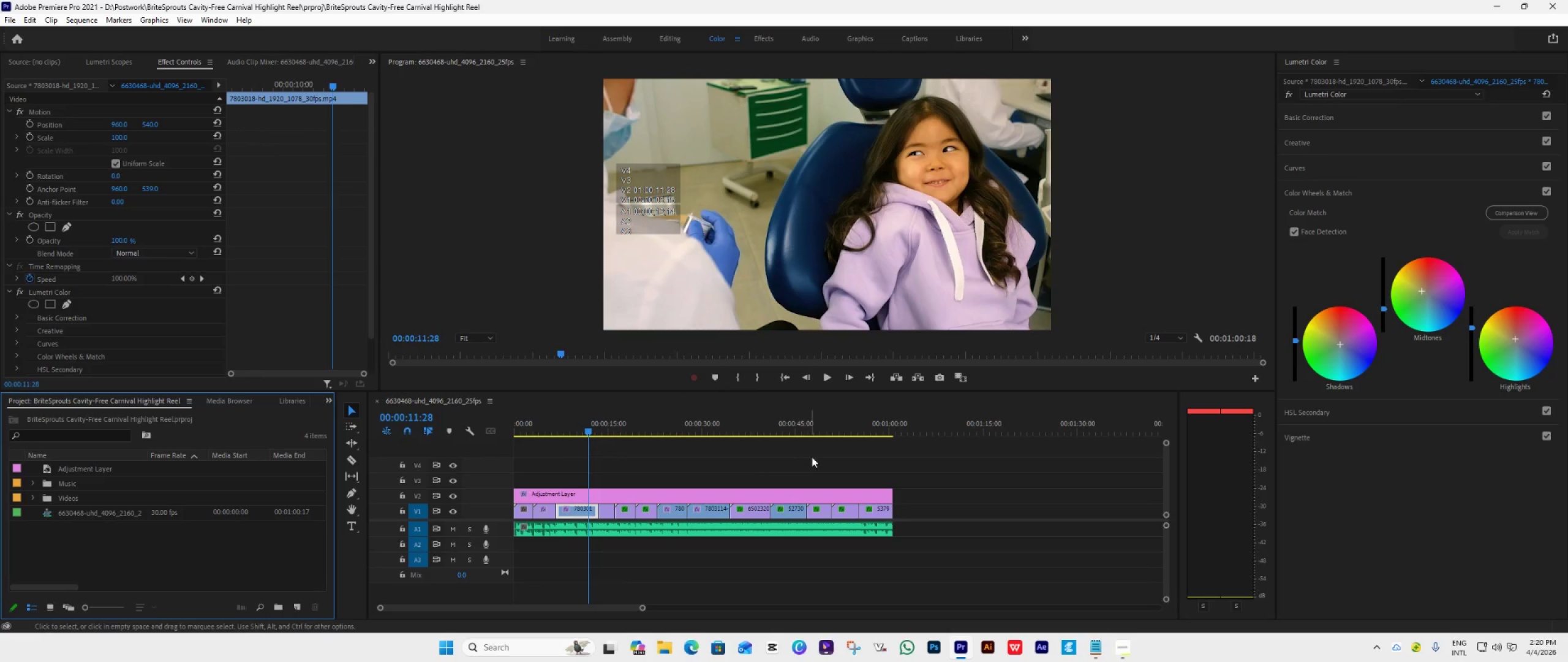 
left_click([829, 457])
 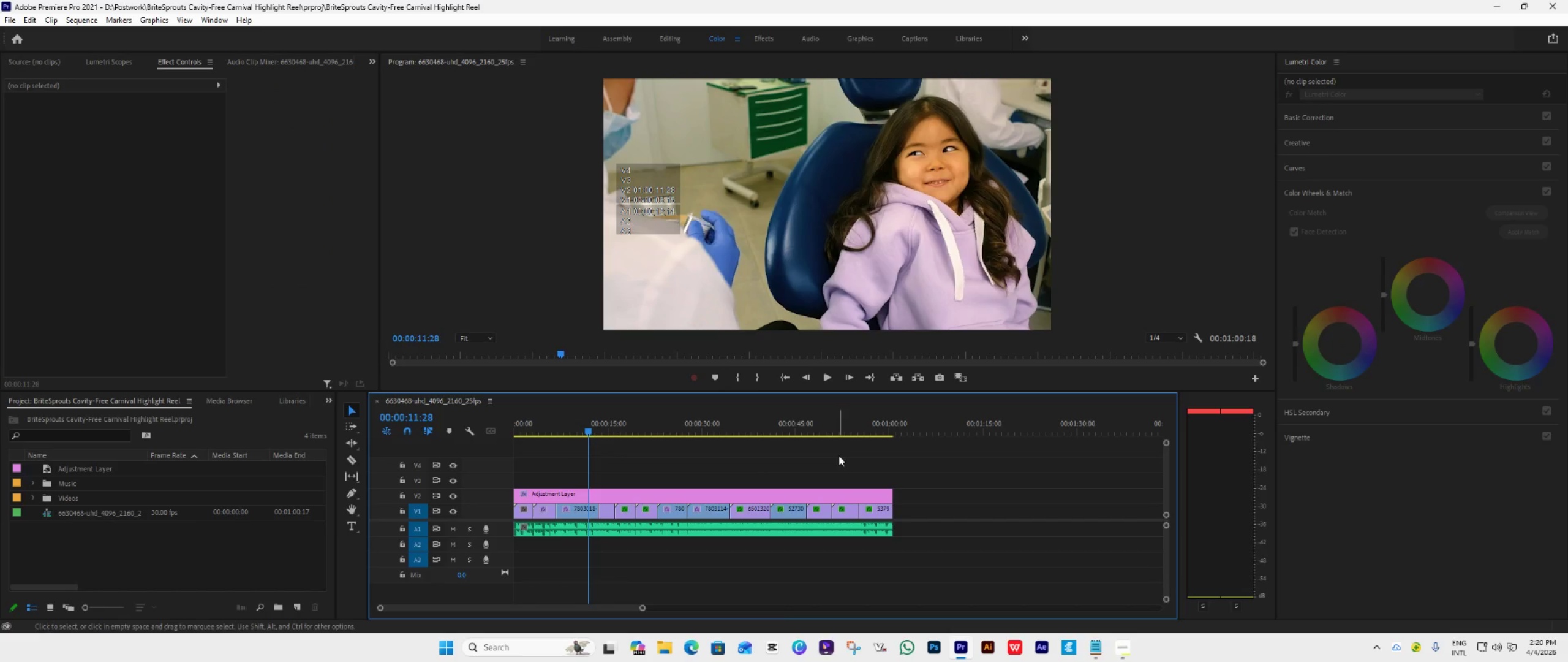 
key(Space)
 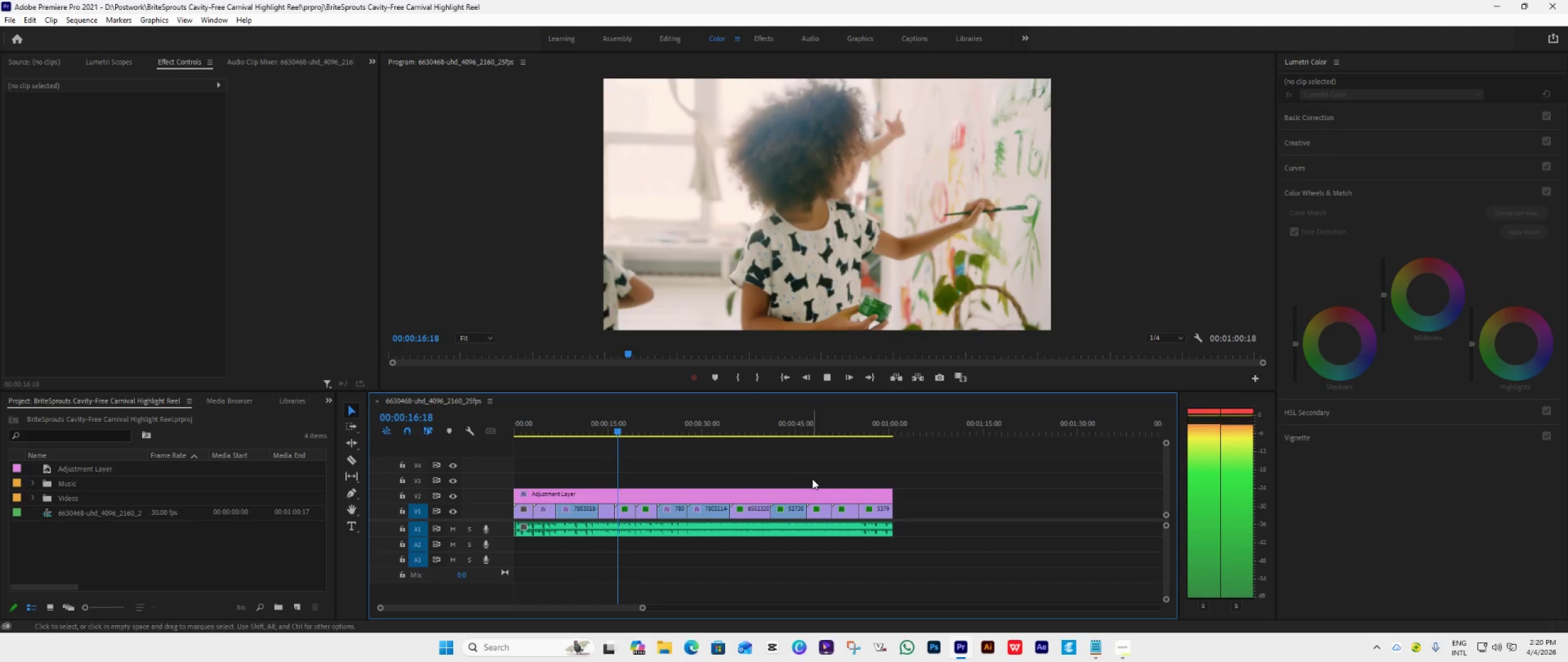 
wait(9.78)
 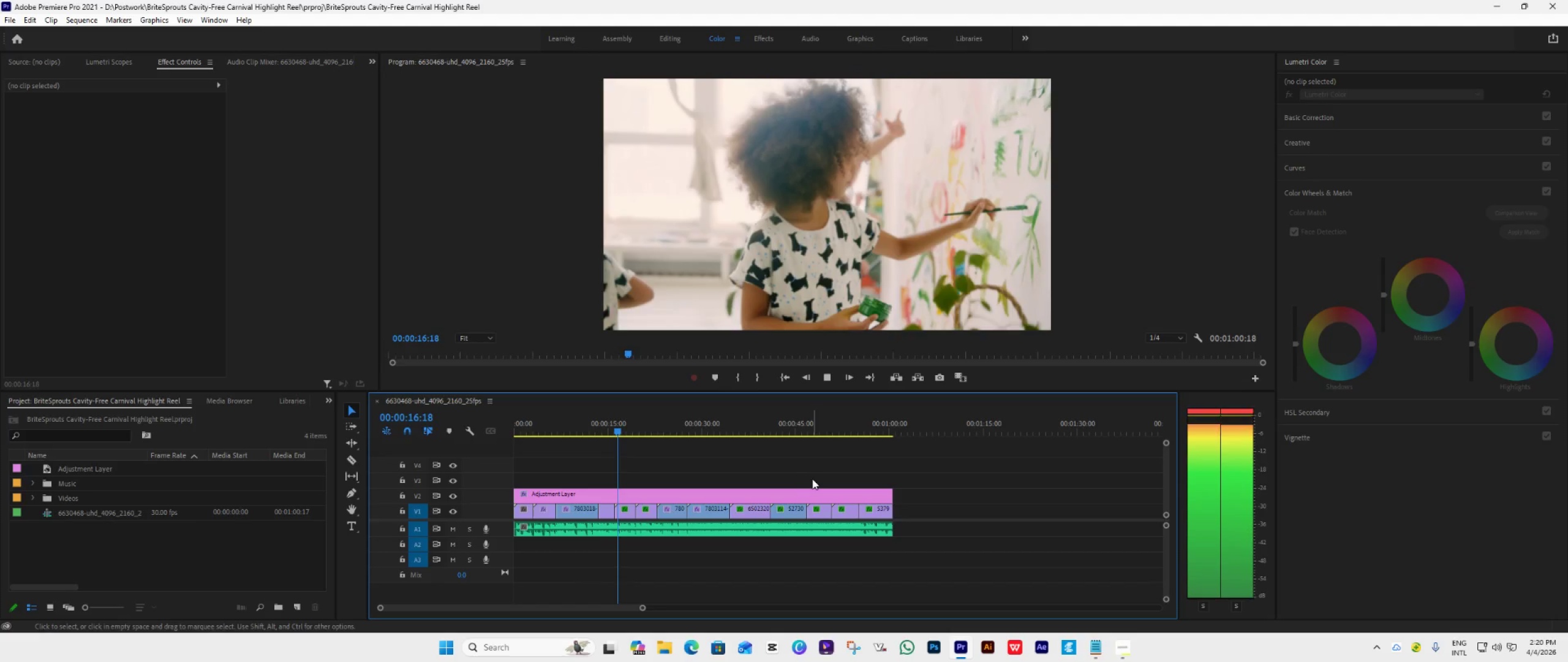 
key(Space)
 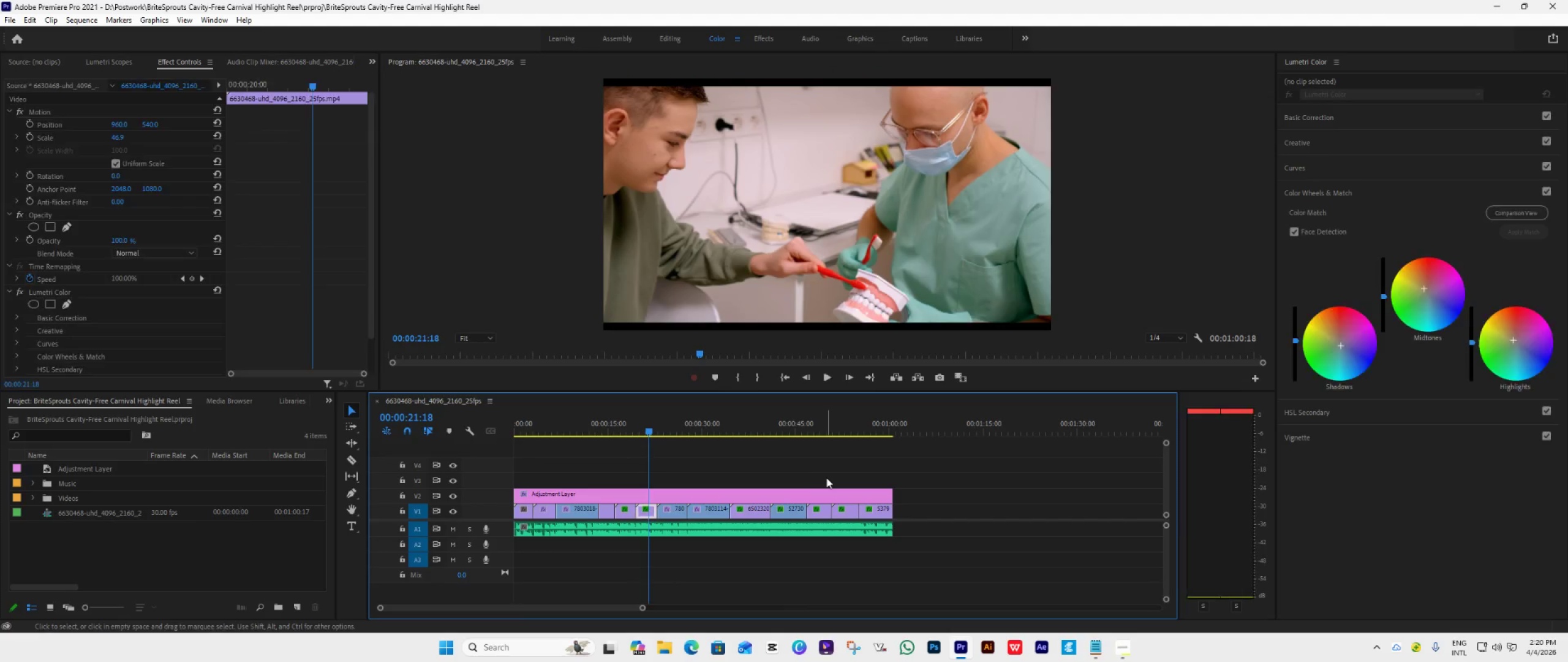 
scroll: coordinate [826, 477], scroll_direction: up, amount: 1.0
 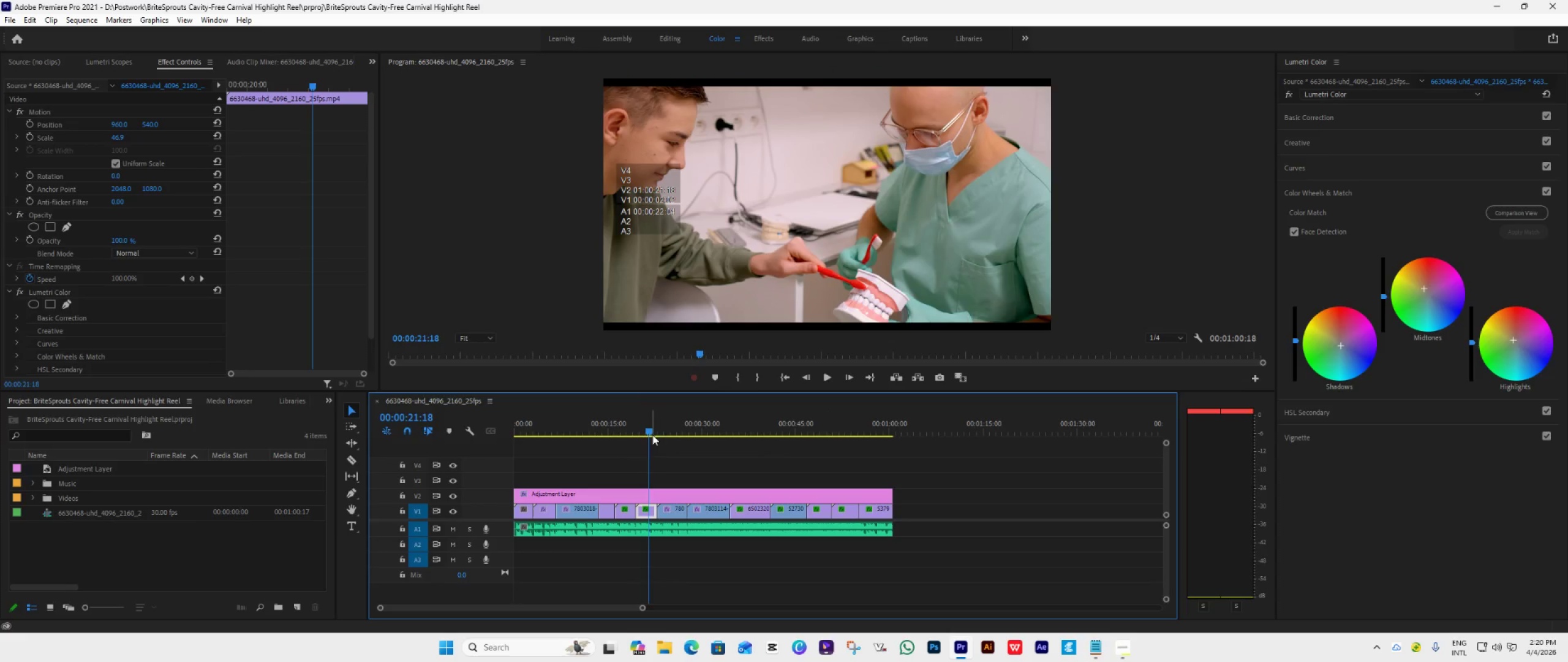 
left_click_drag(start_coordinate=[649, 429], to_coordinate=[434, 425])
 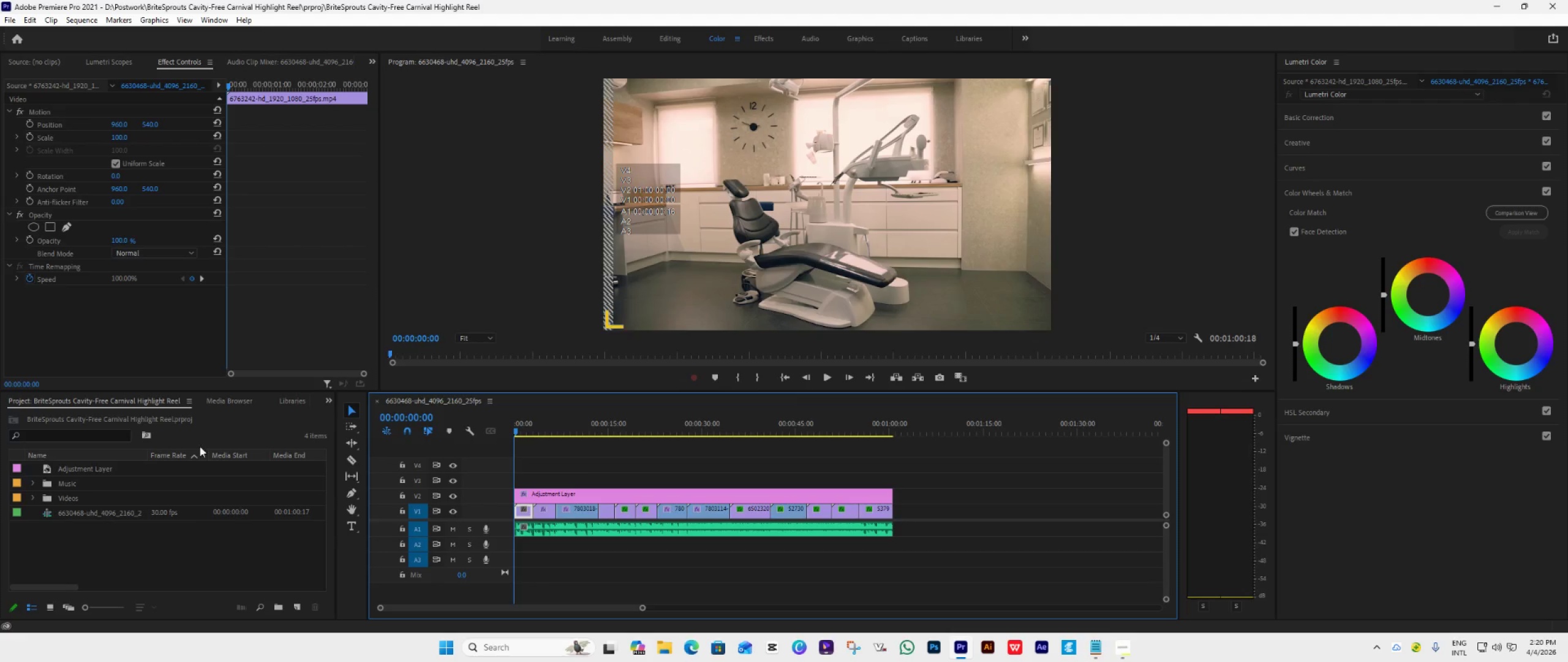 
left_click([351, 522])
 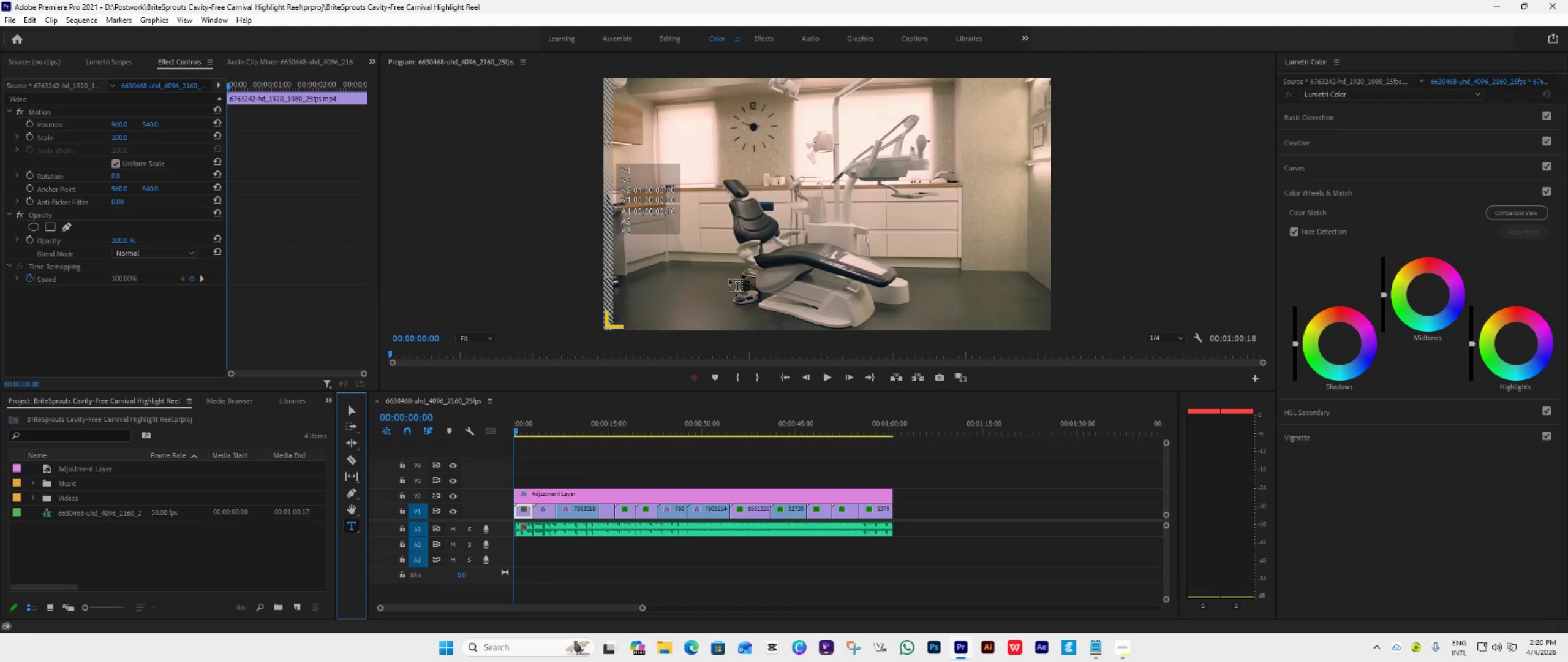 
left_click_drag(start_coordinate=[733, 276], to_coordinate=[935, 311])
 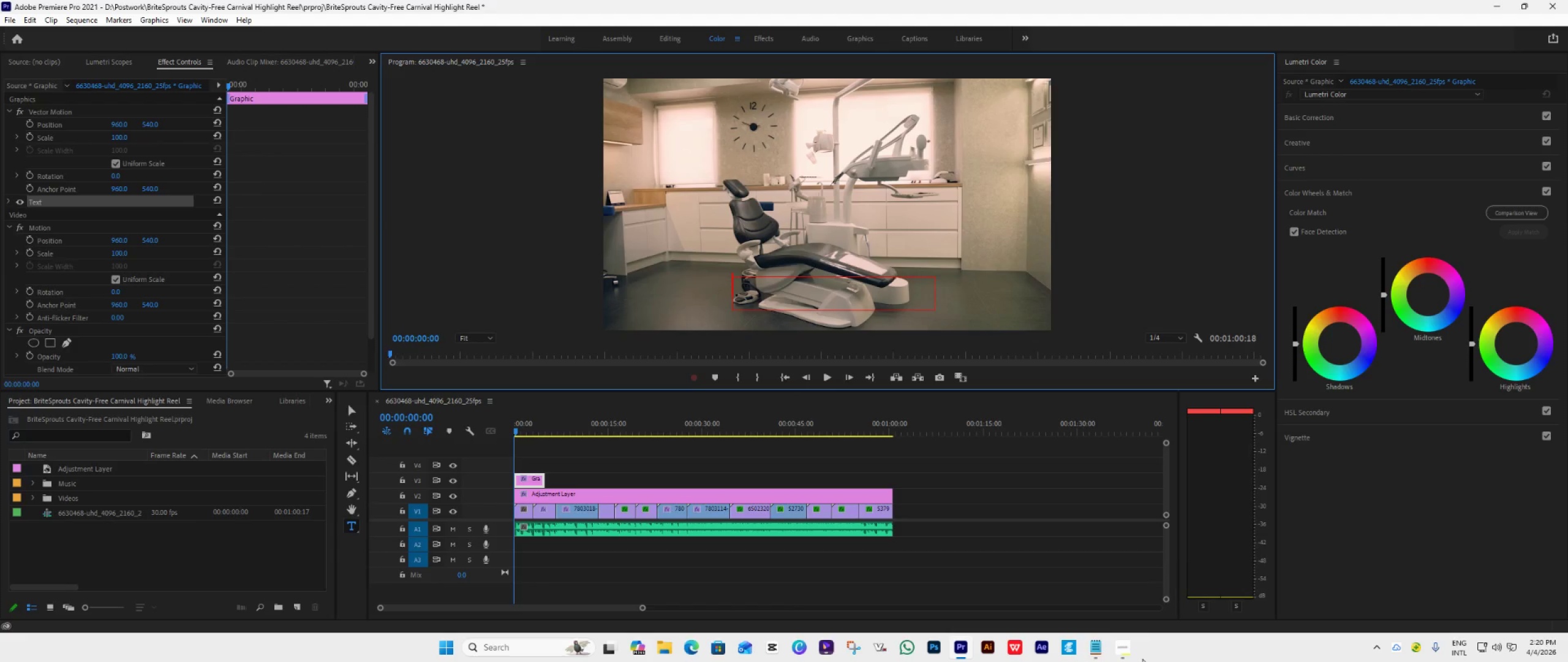 
left_click([1123, 654])